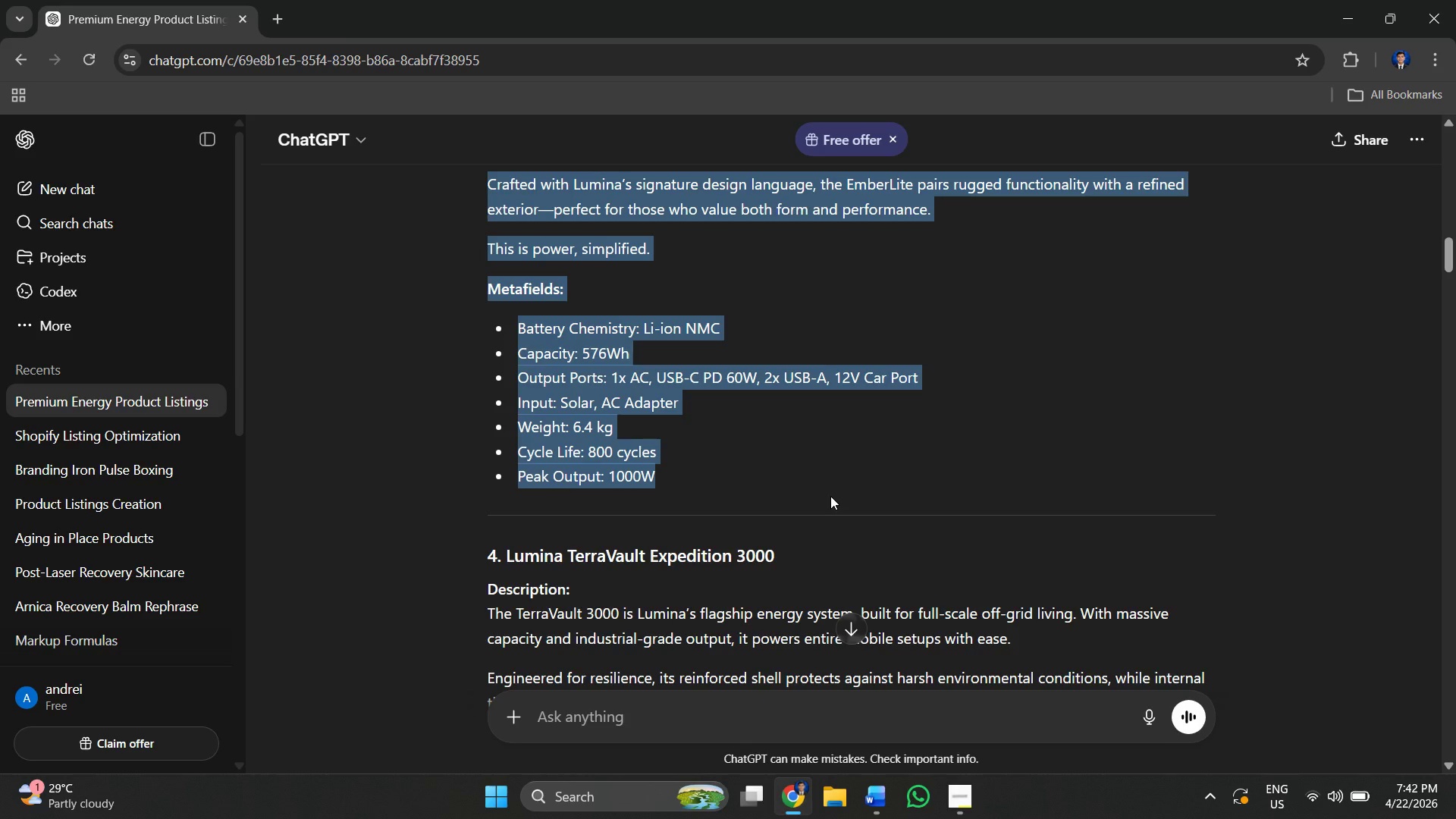 
scroll: coordinate [827, 507], scroll_direction: down, amount: 18.0
 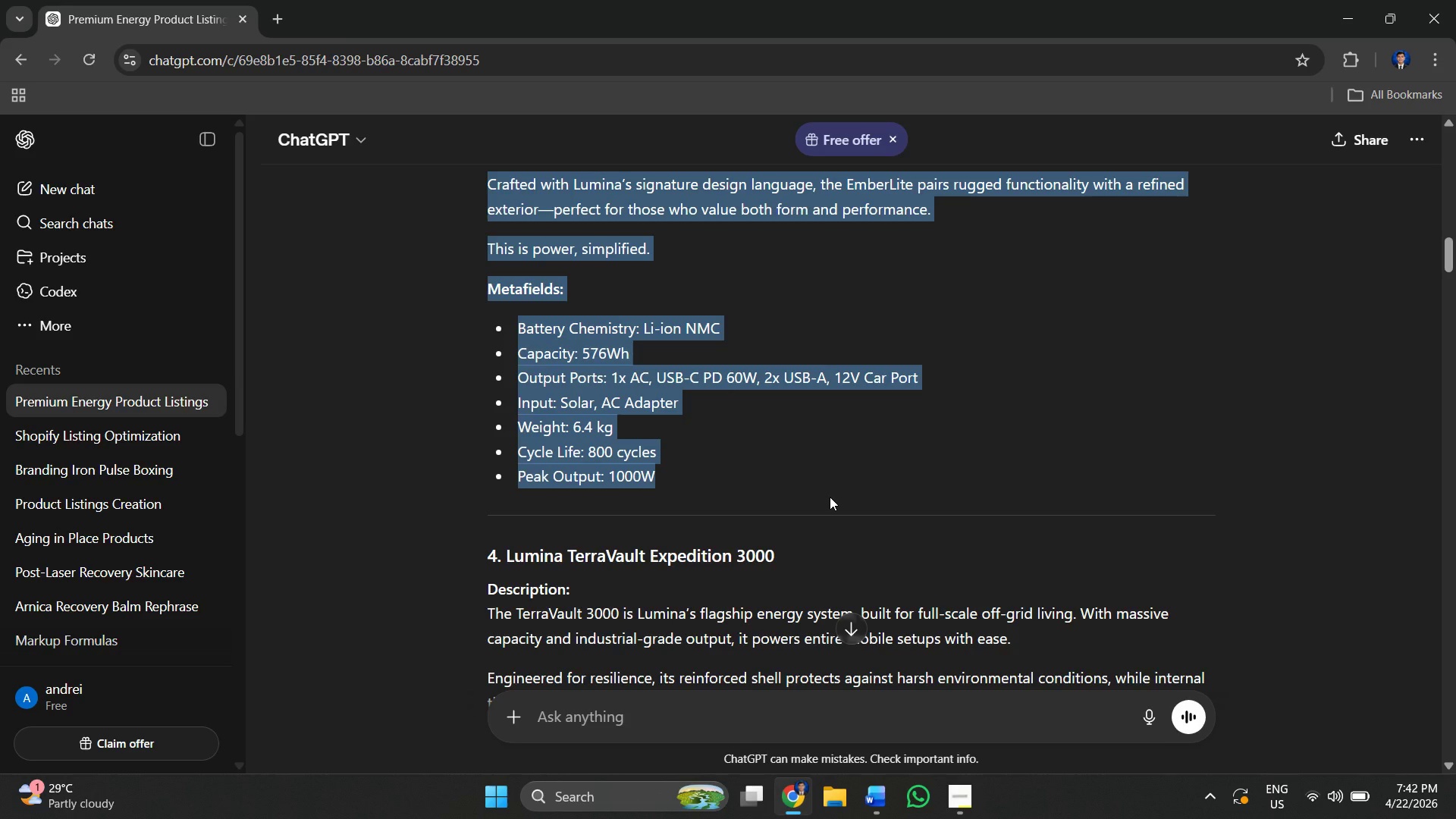 
key(Control+C)
 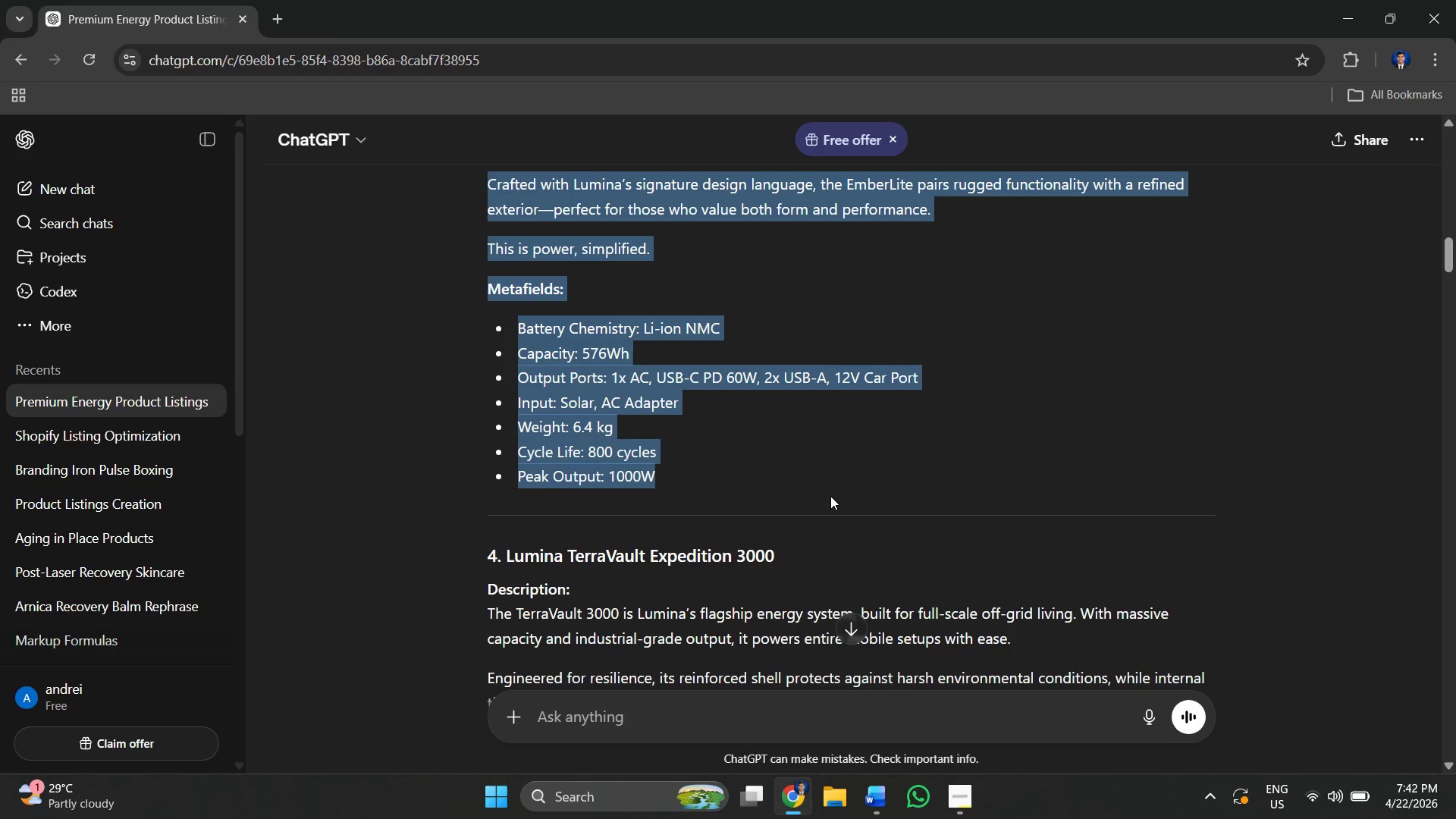 
key(Alt+Tab)
 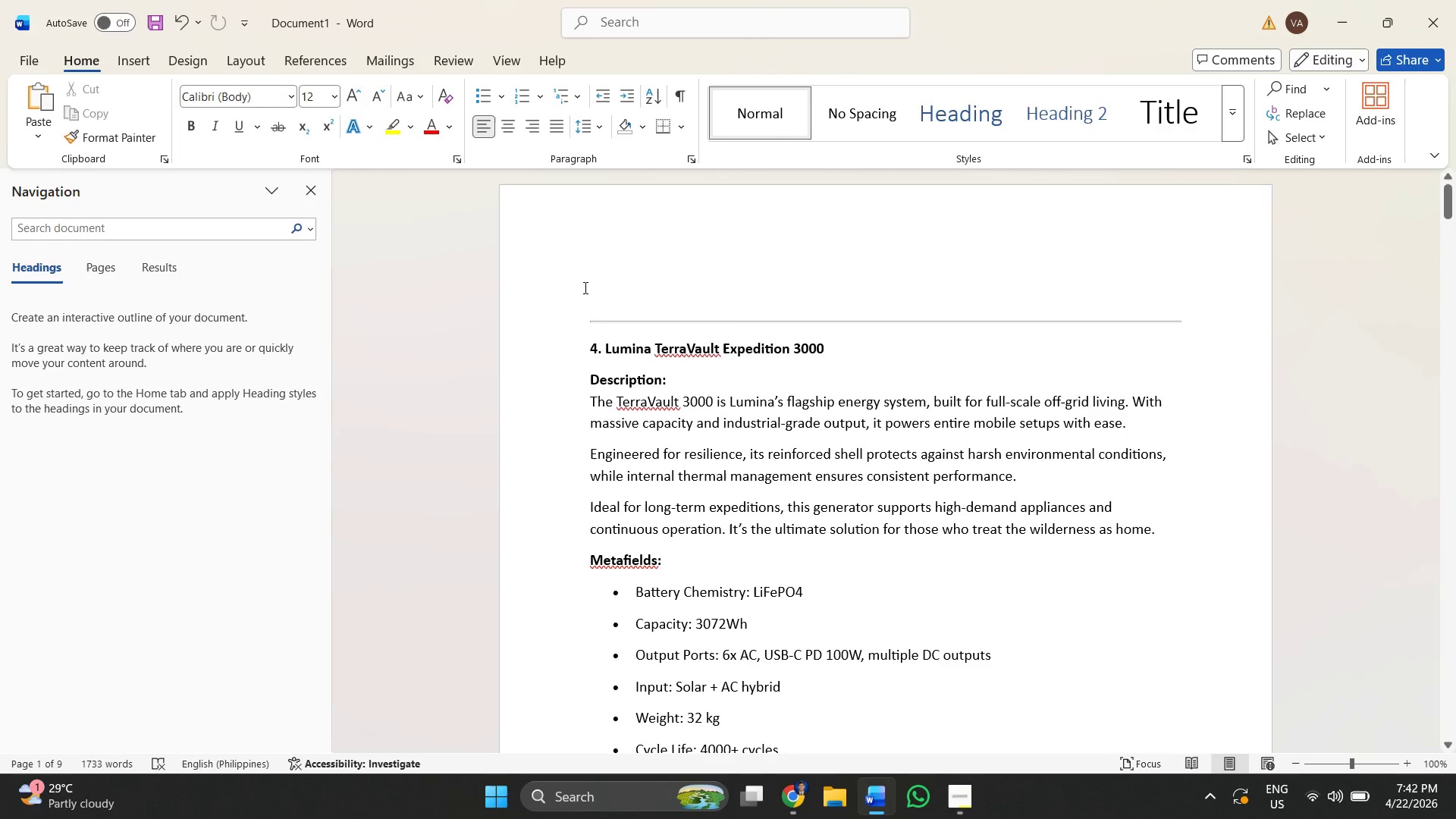 
key(Control+V)
 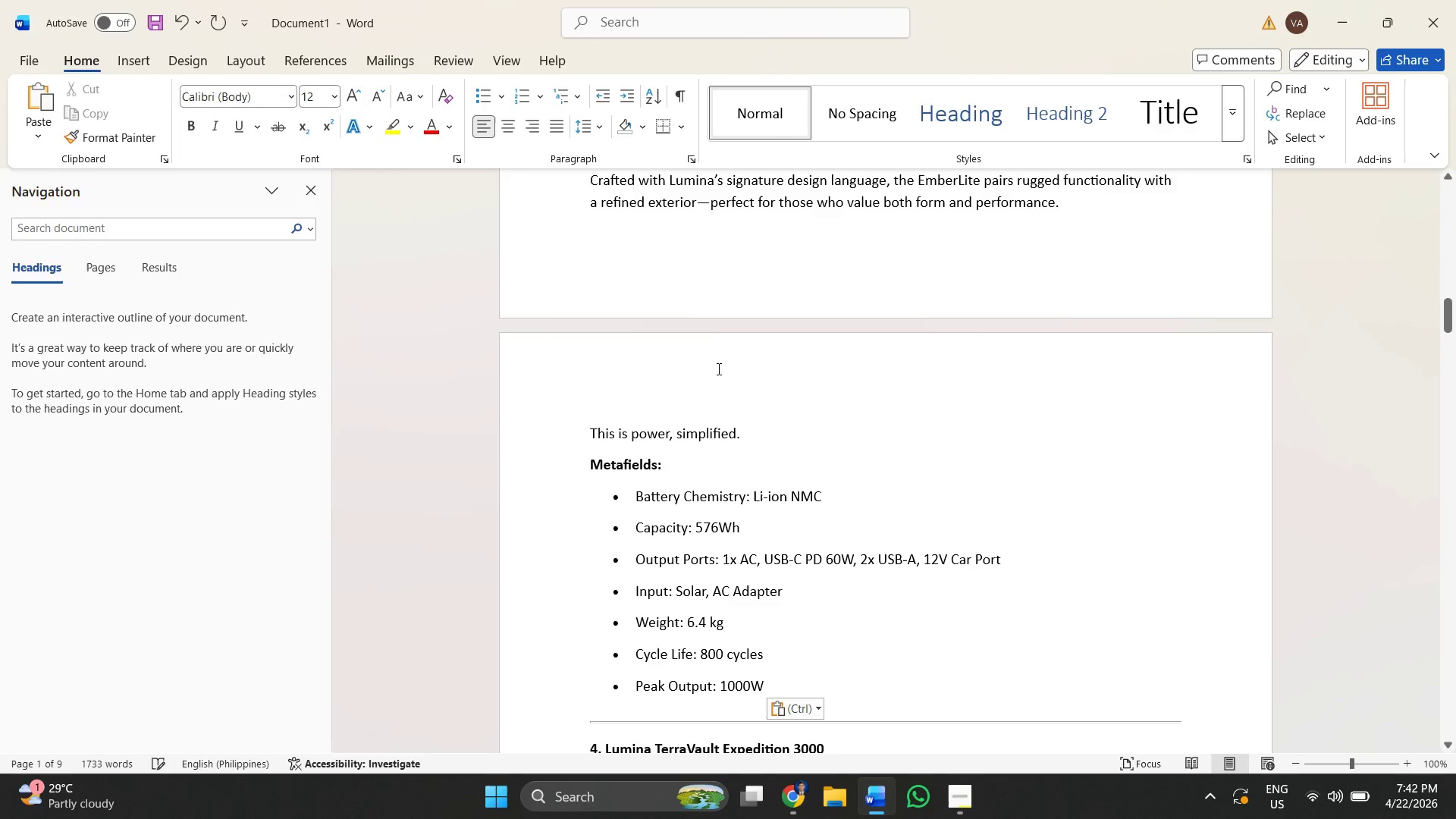 
scroll: coordinate [875, 381], scroll_direction: up, amount: 43.0
 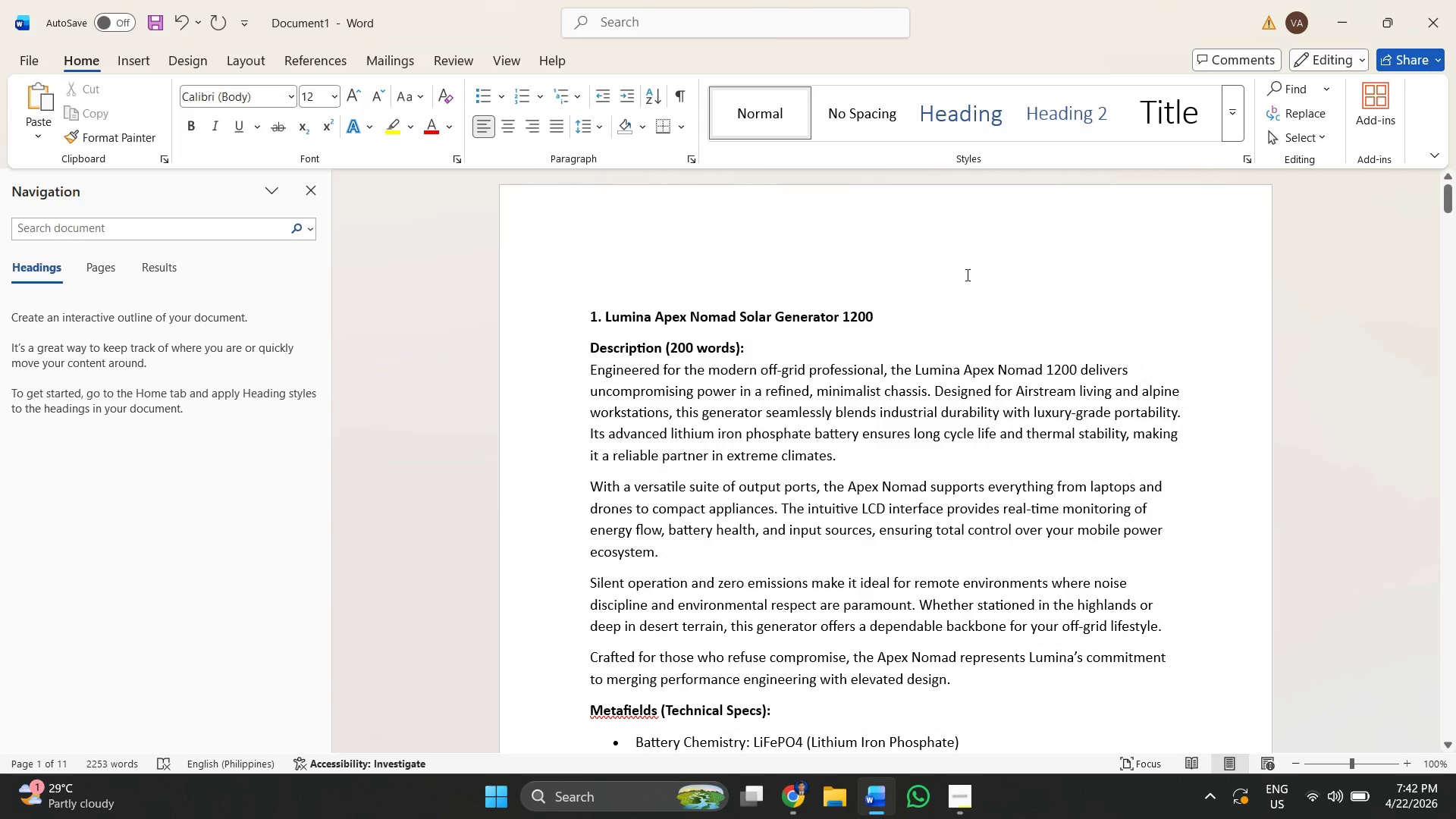 
scroll: coordinate [549, 371], scroll_direction: down, amount: 59.0
 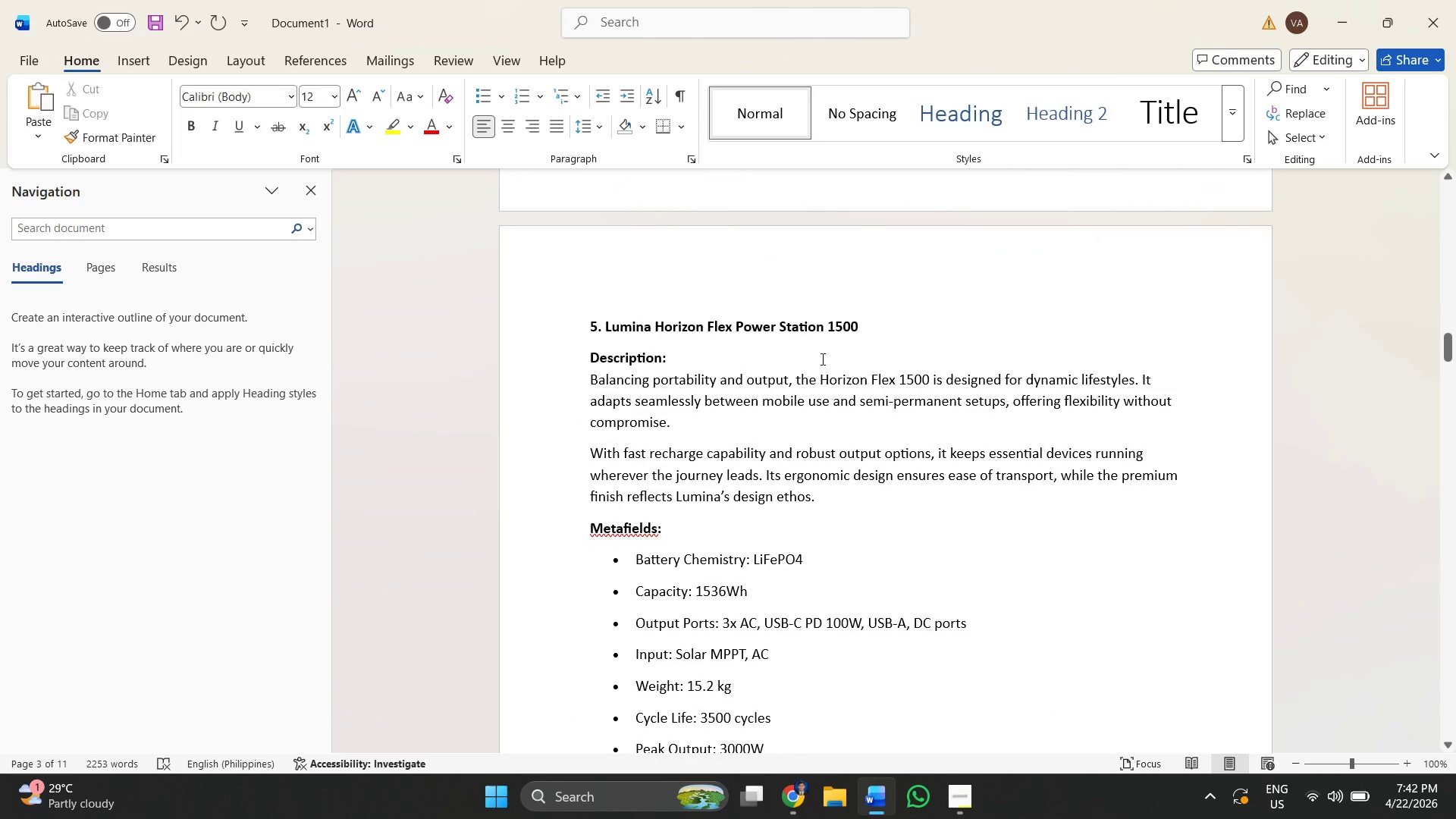 
scroll: coordinate [821, 359], scroll_direction: up, amount: 31.0
 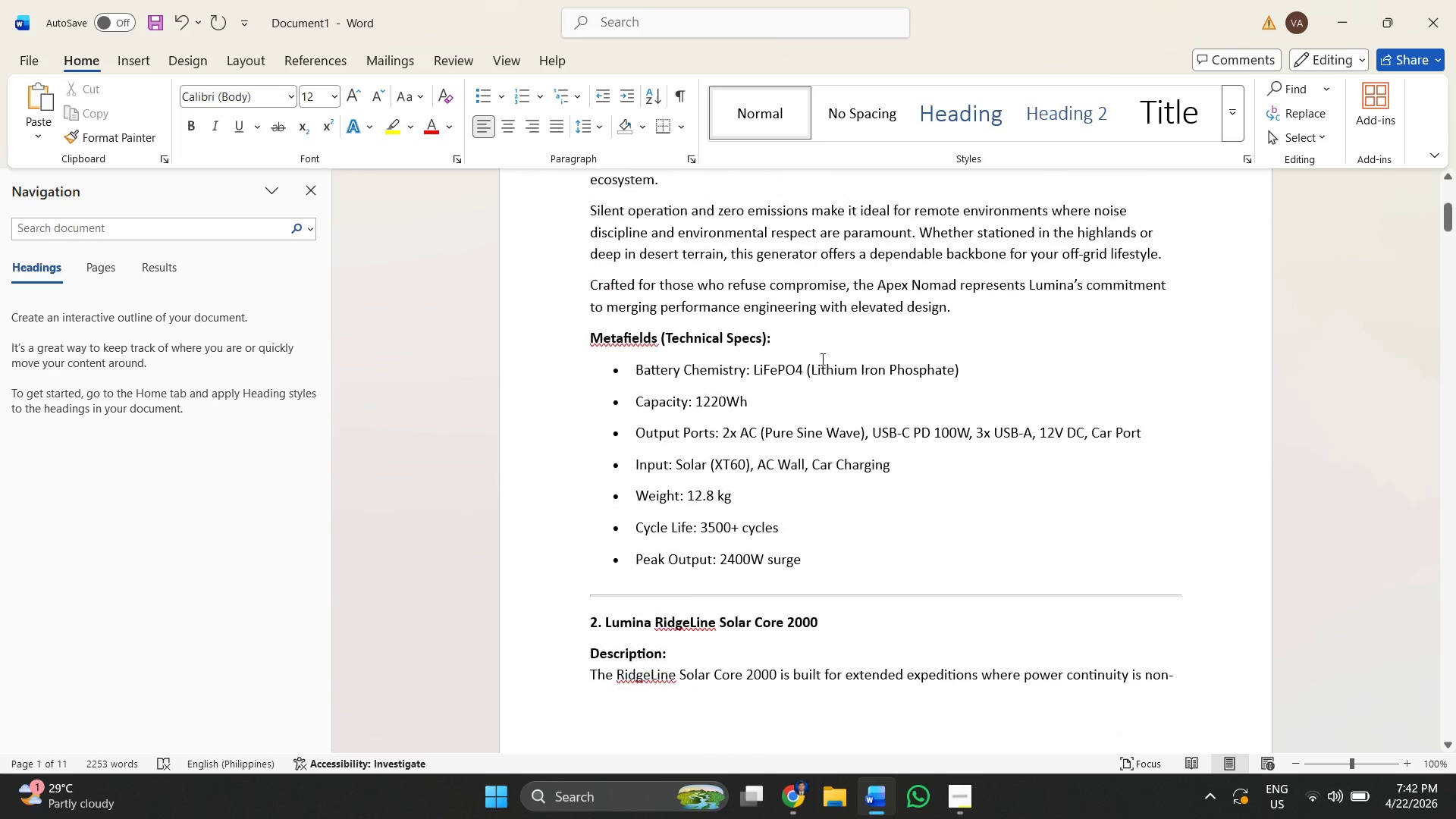 
key(Alt+AltLeft)
 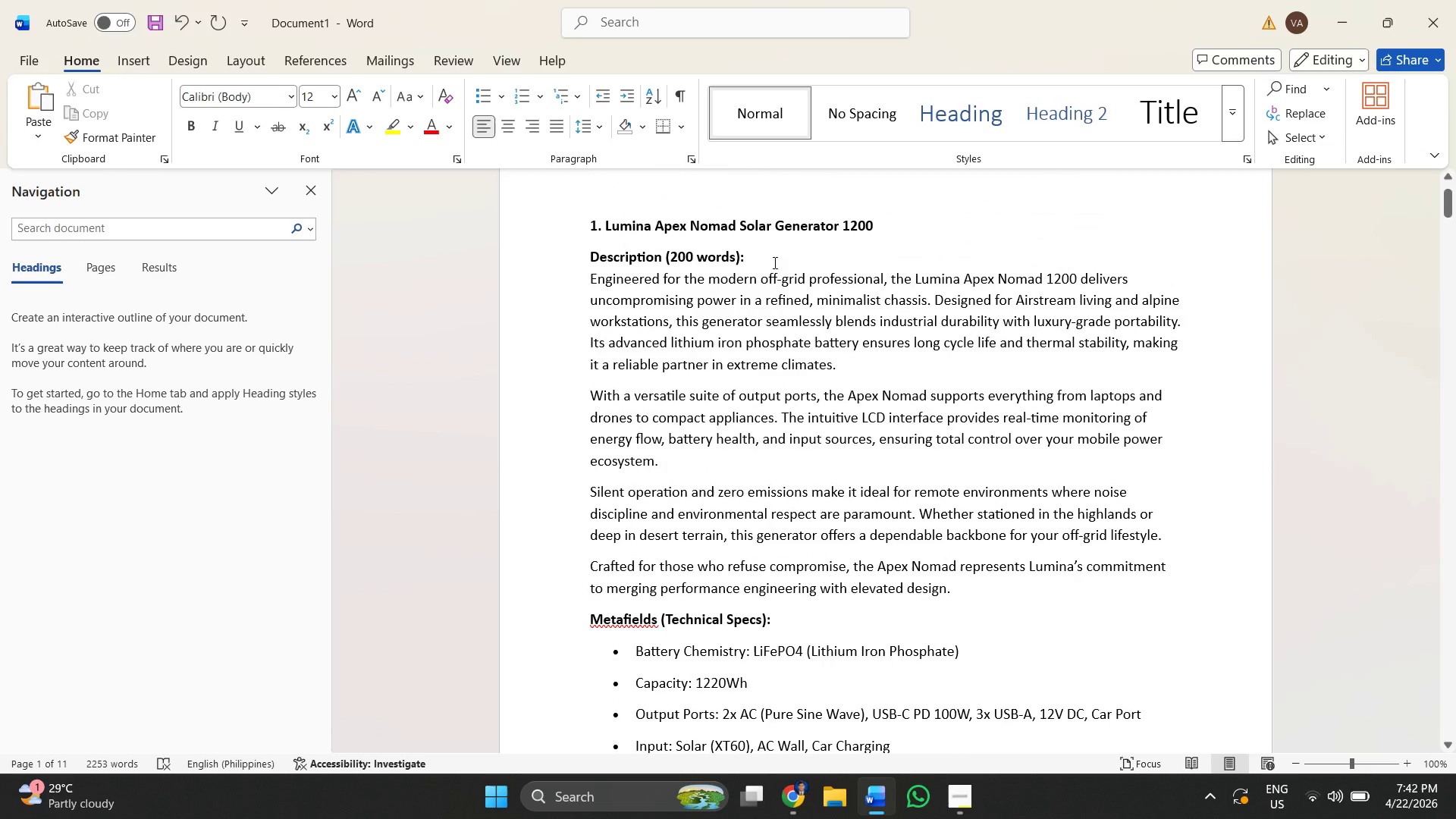 
key(Alt+Tab)
 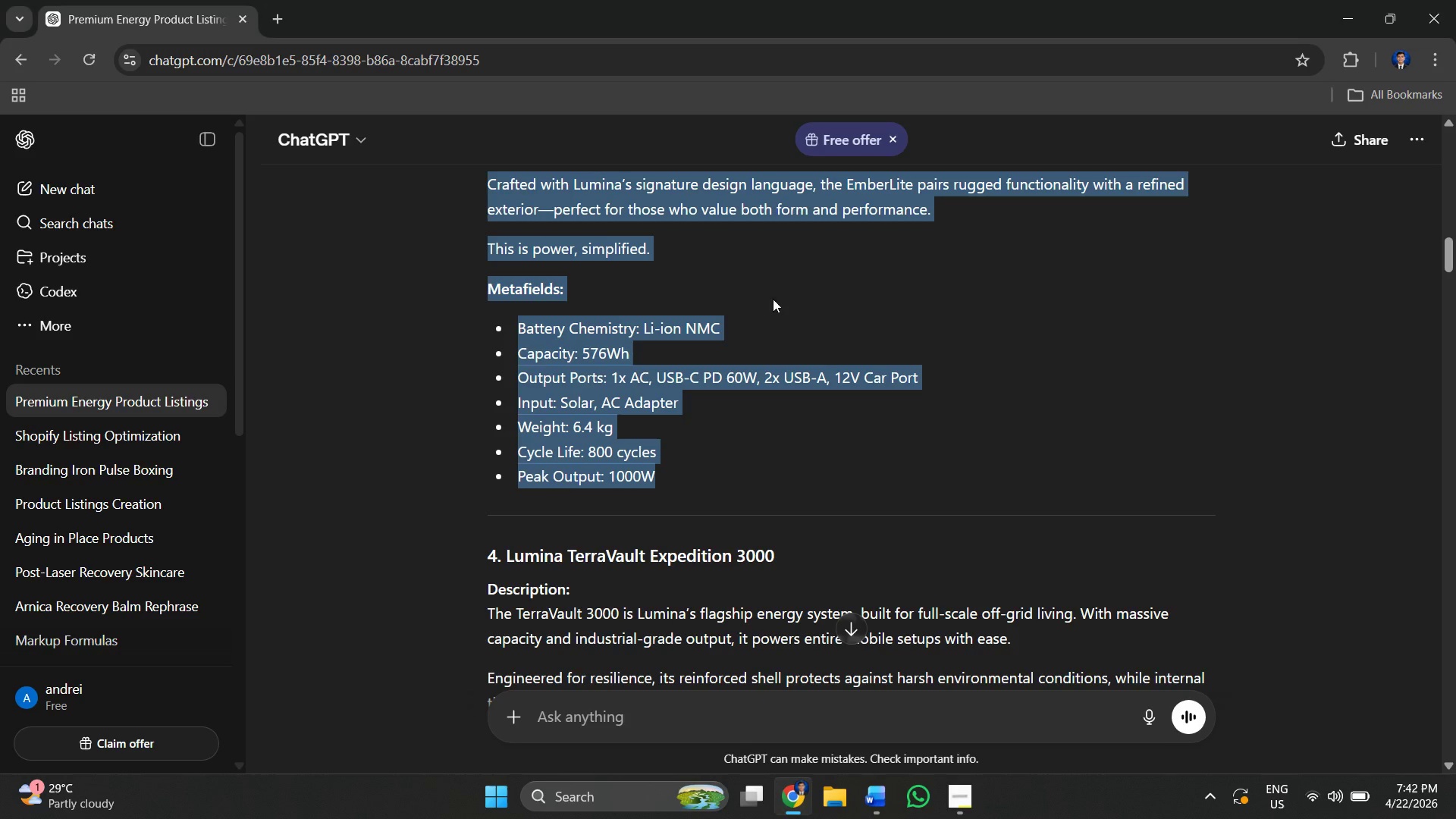 
left_click([1135, 369])
 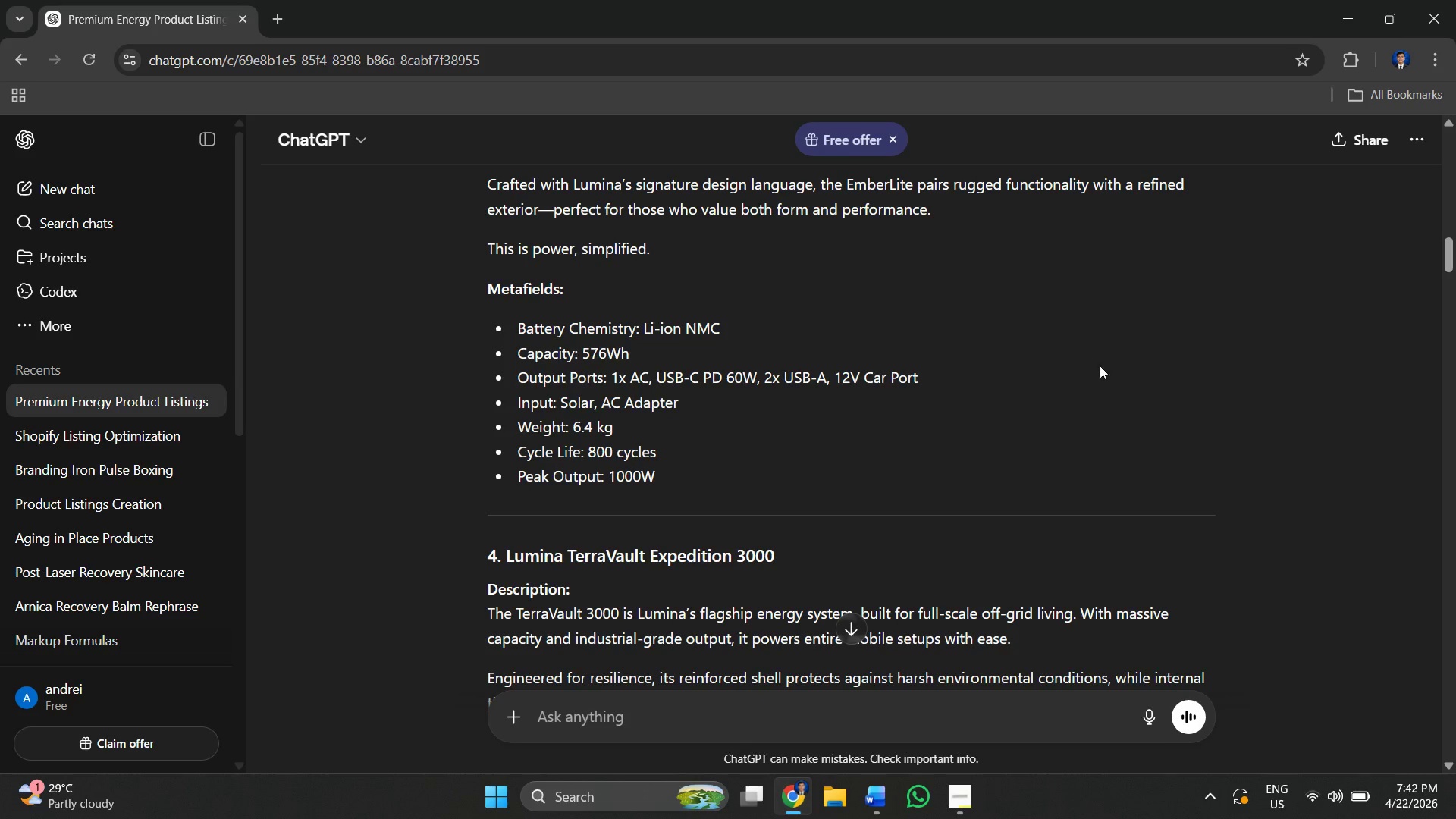 
hold_key(key=AltLeft, duration=0.33)
 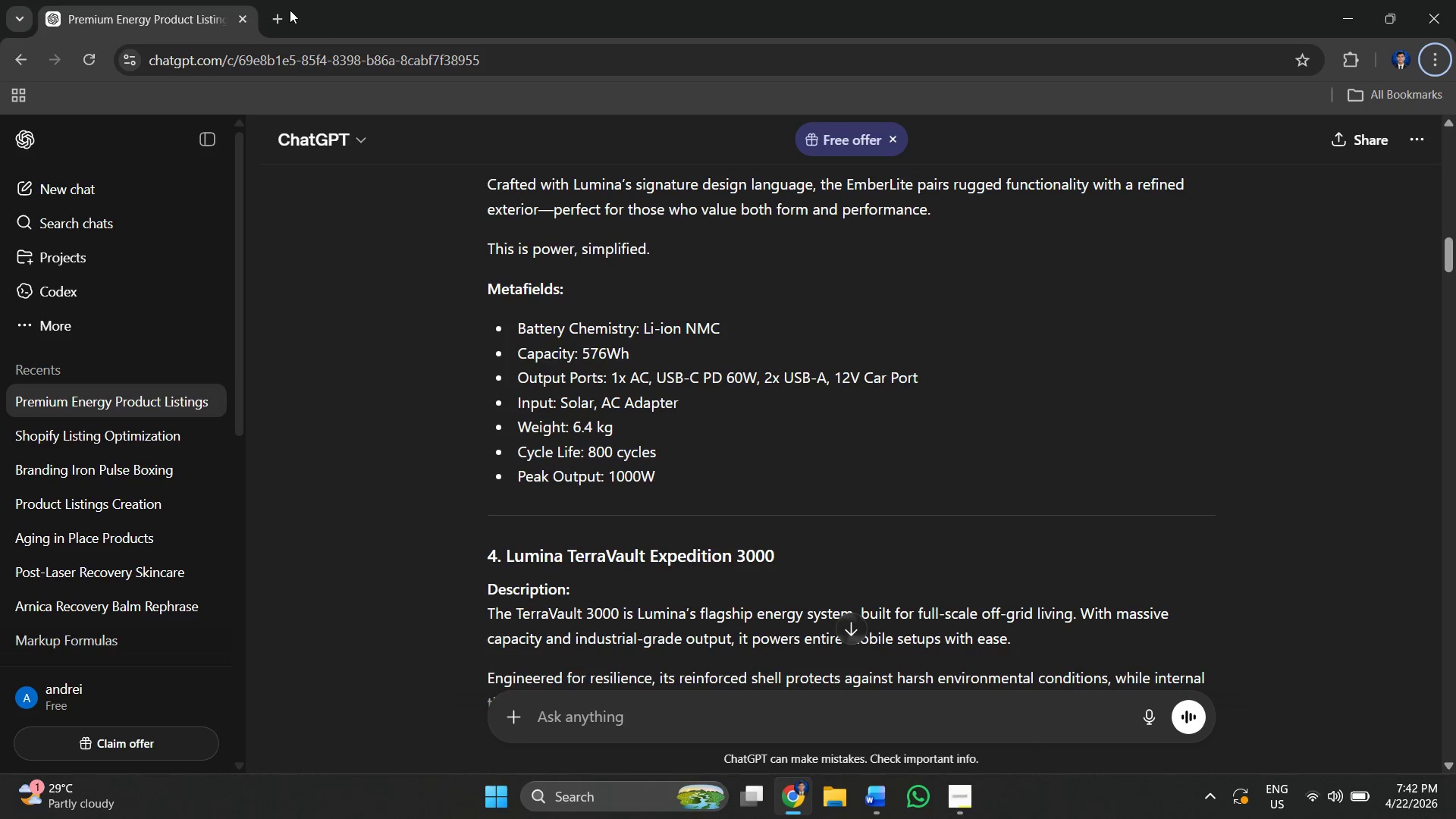 
left_click([290, 9])
 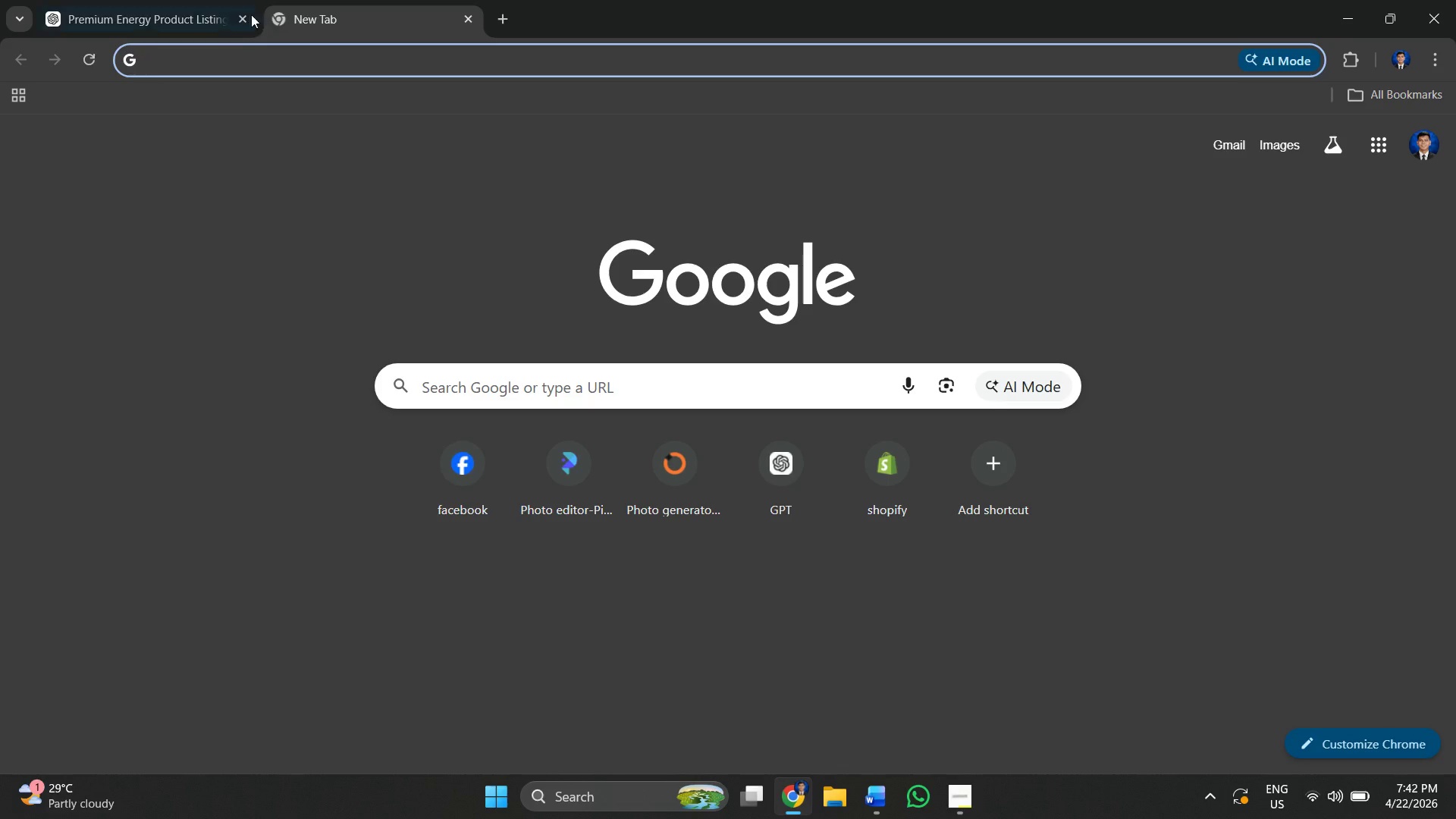 
left_click([240, 12])
 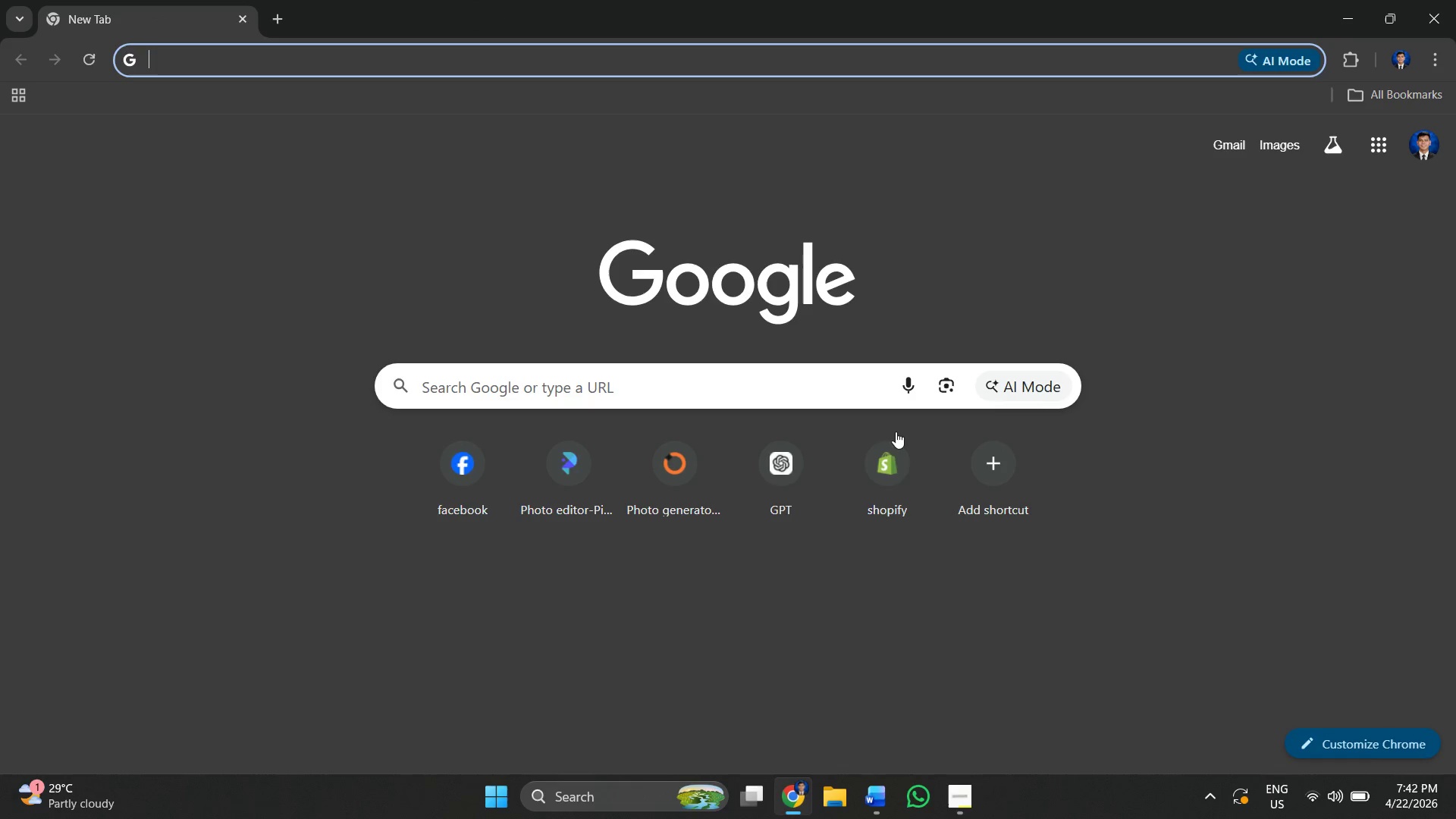 
left_click([897, 455])
 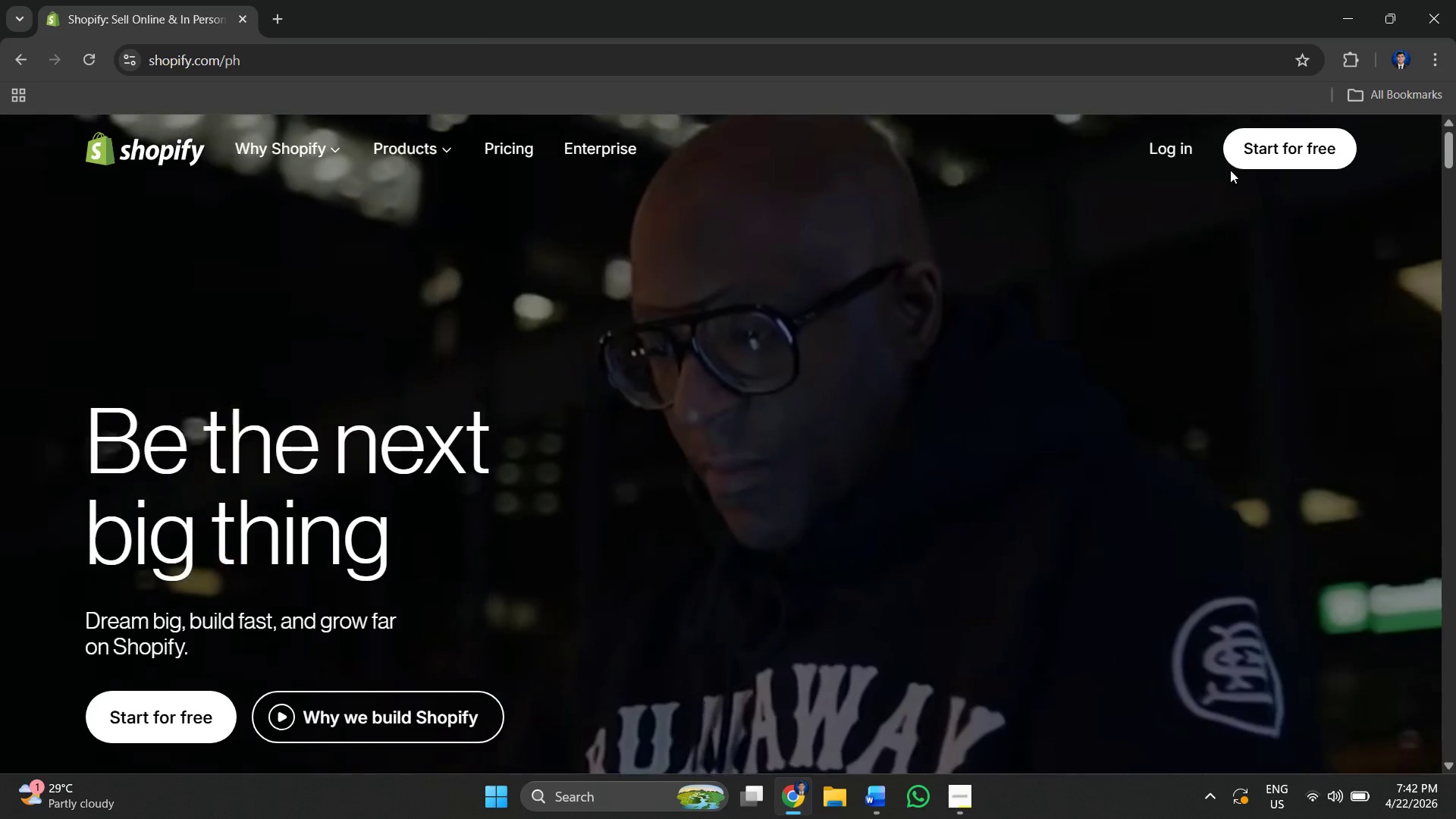 
left_click([1283, 152])
 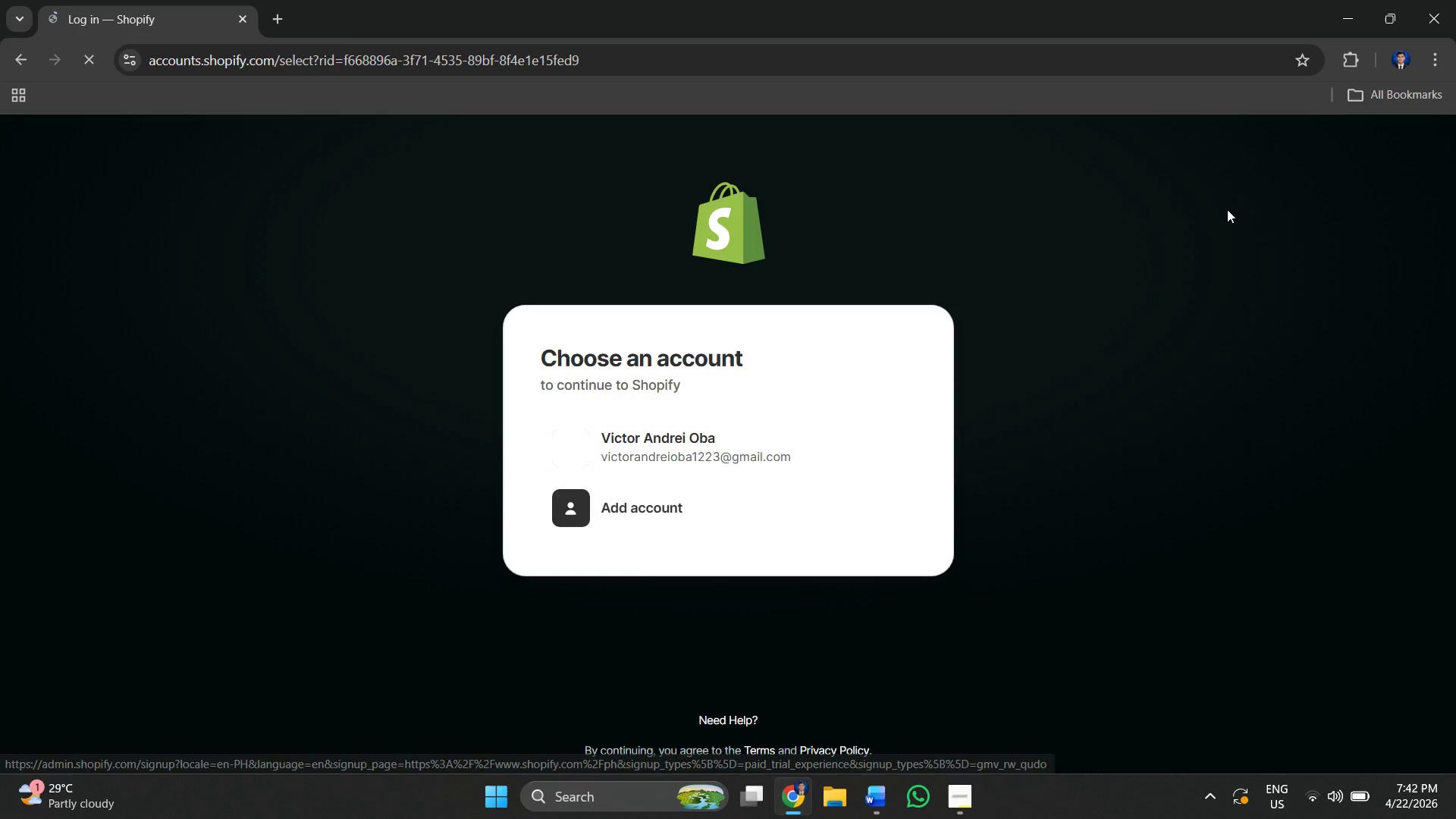 
left_click([728, 444])
 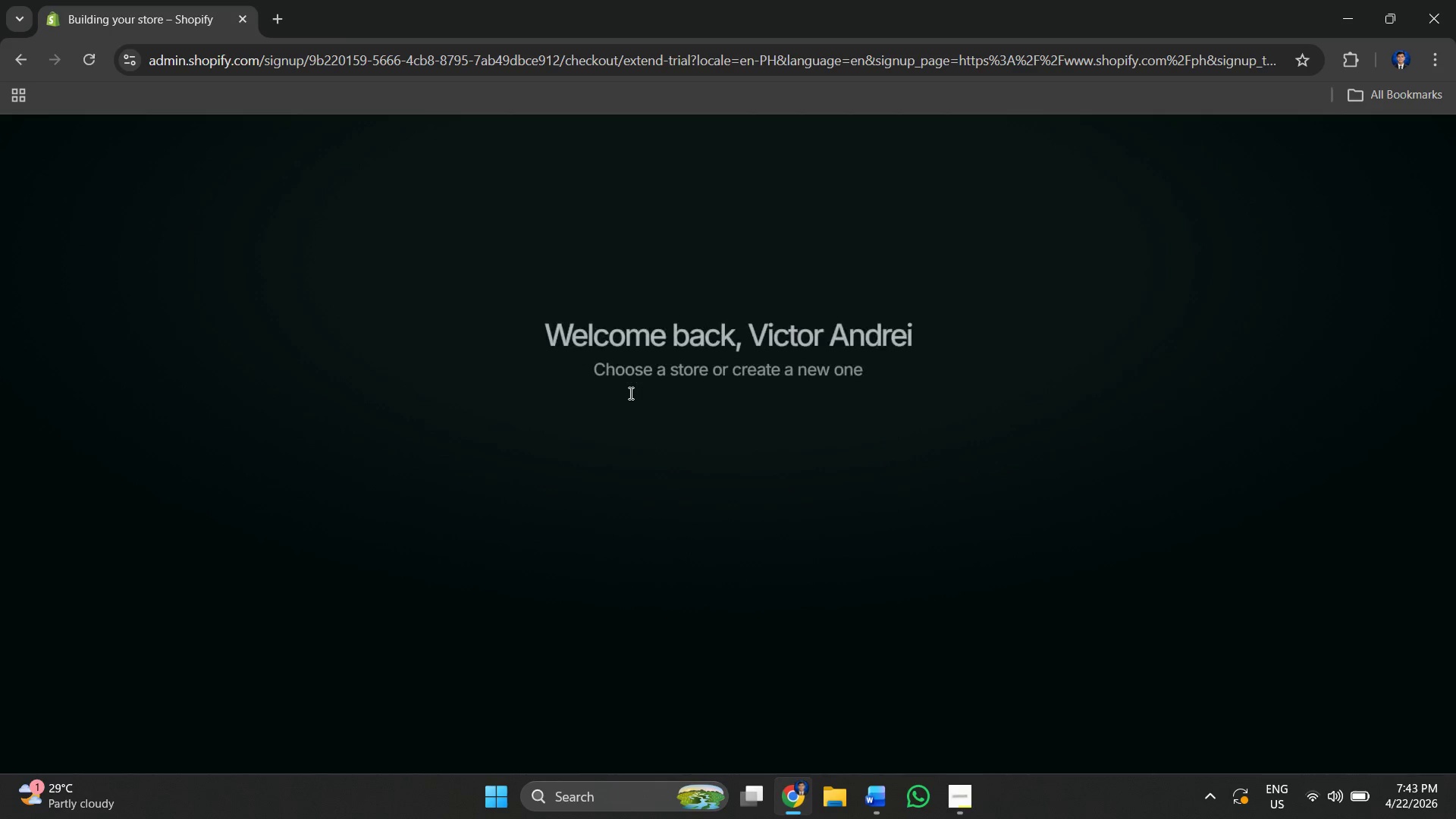 
wait(6.39)
 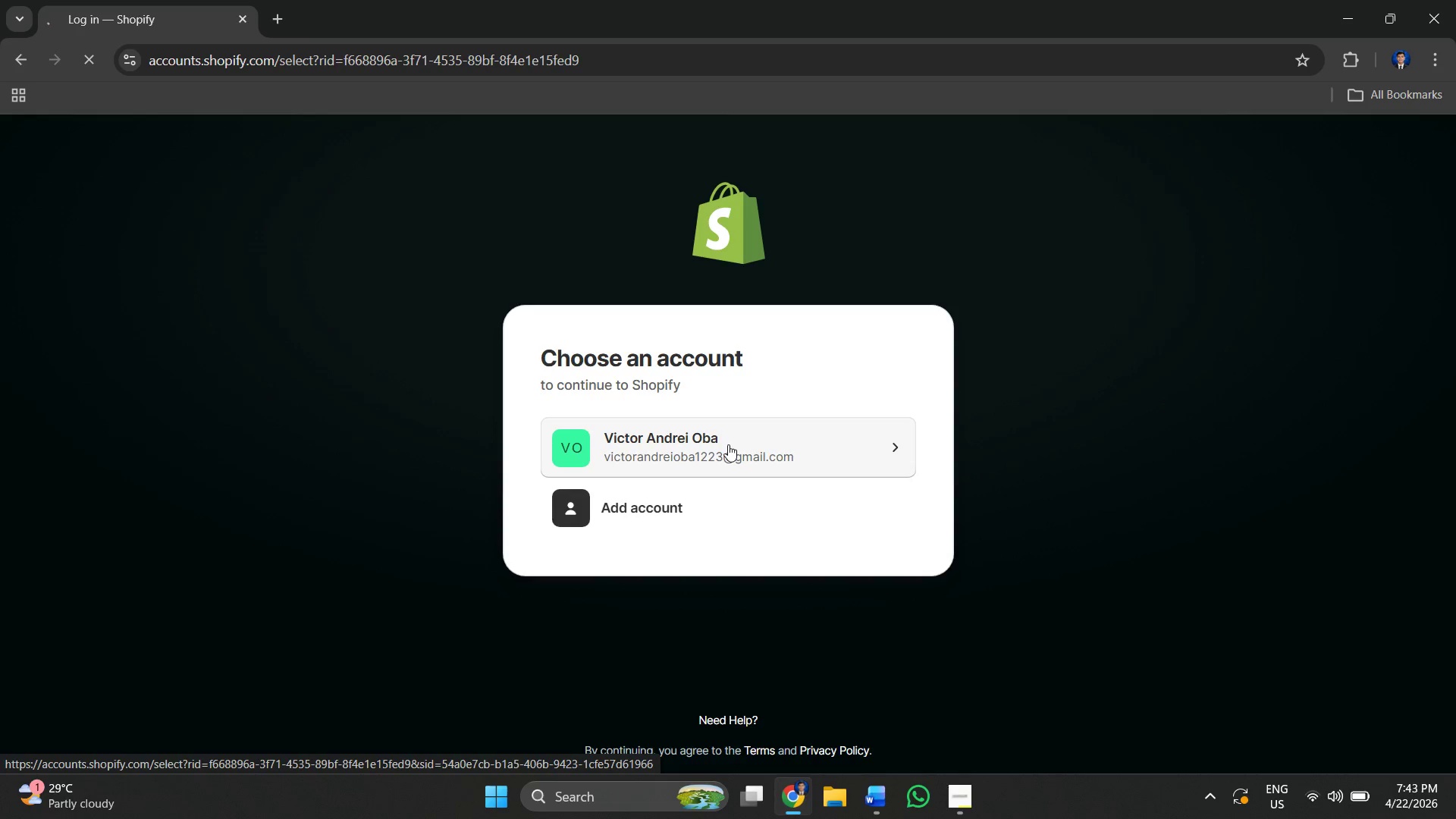 
left_click([680, 448])
 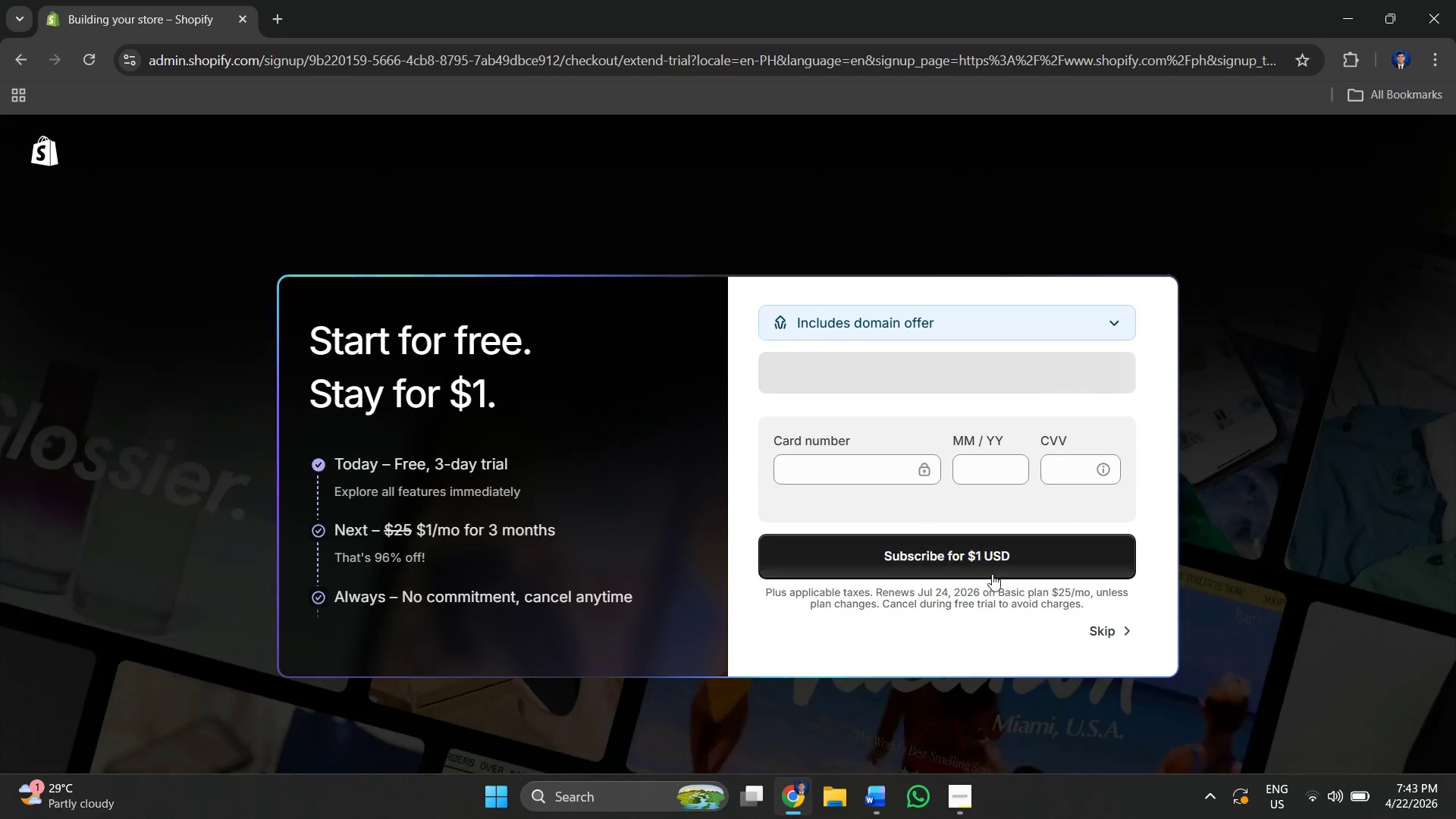 
left_click([1089, 623])
 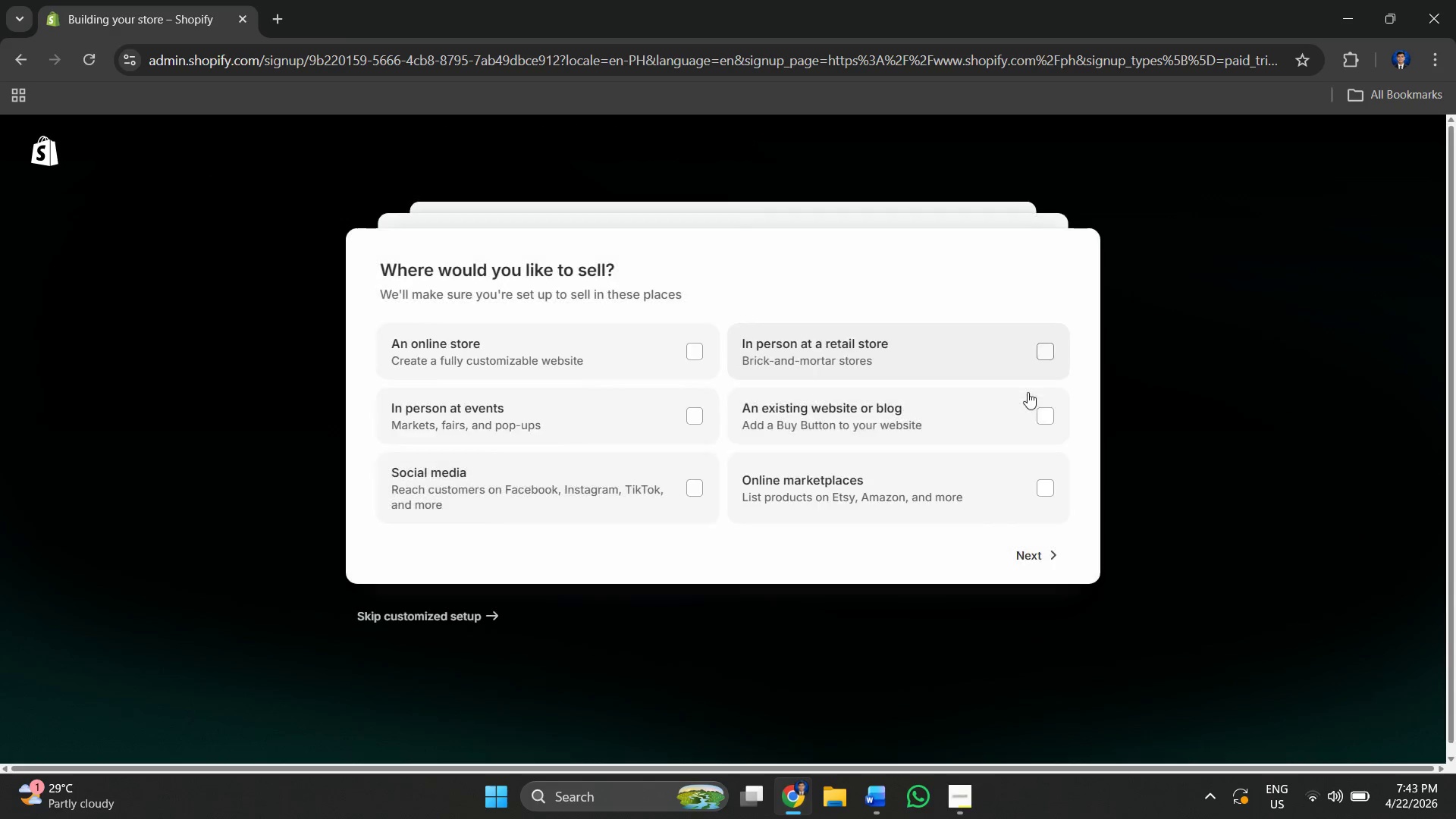 
double_click([1040, 557])
 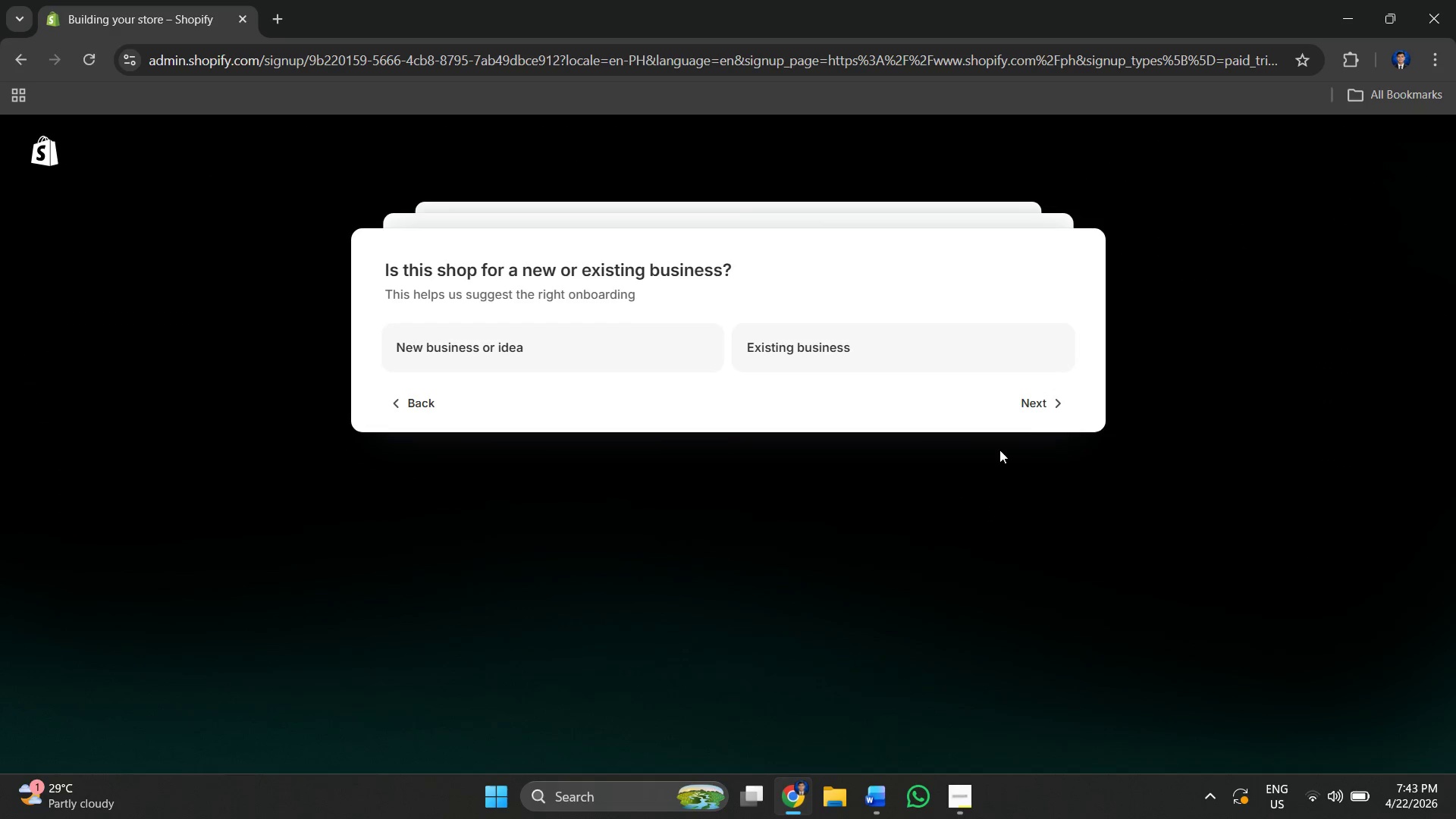 
left_click([1030, 397])
 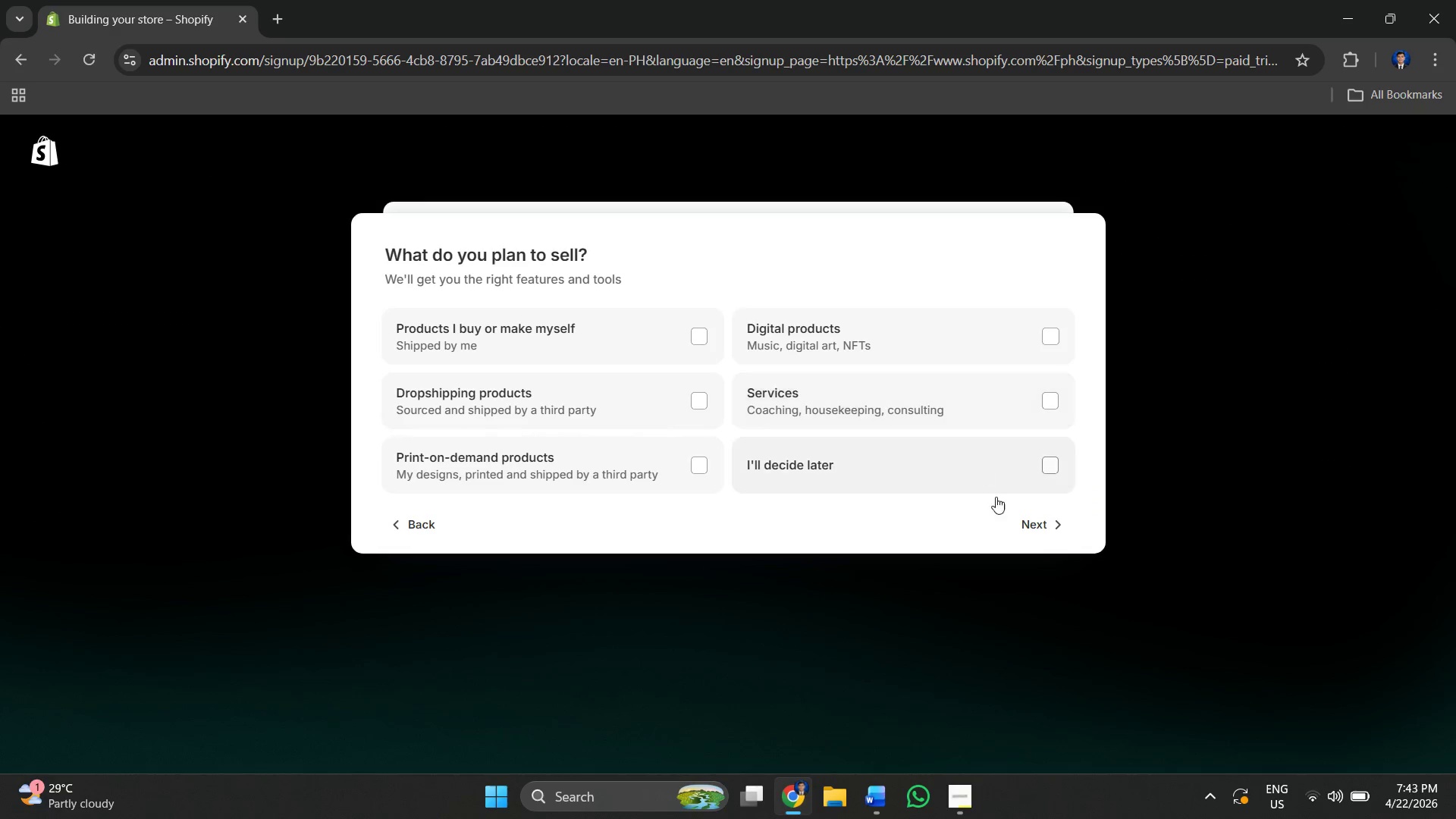 
left_click([1019, 518])
 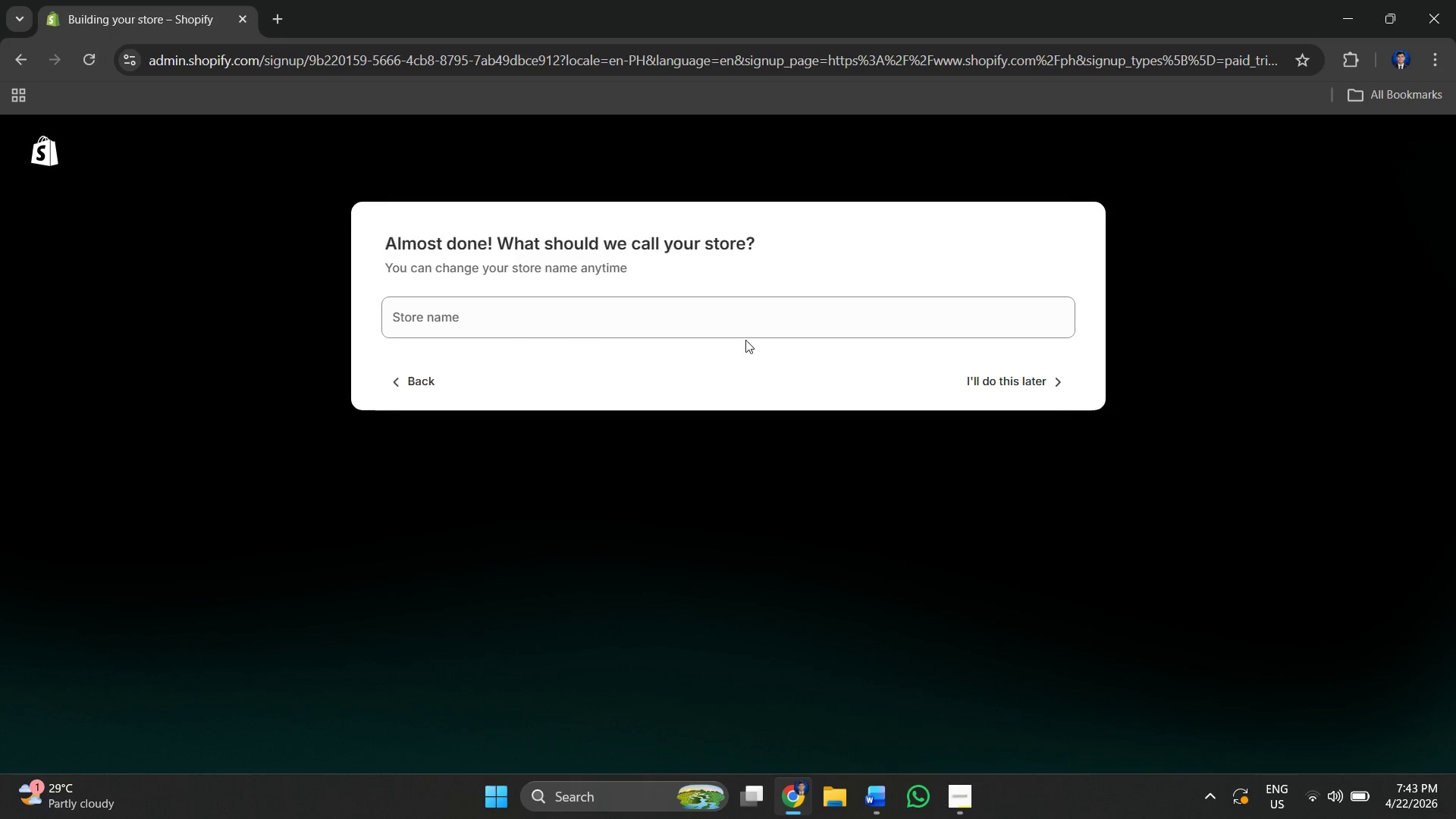 
left_click([673, 313])
 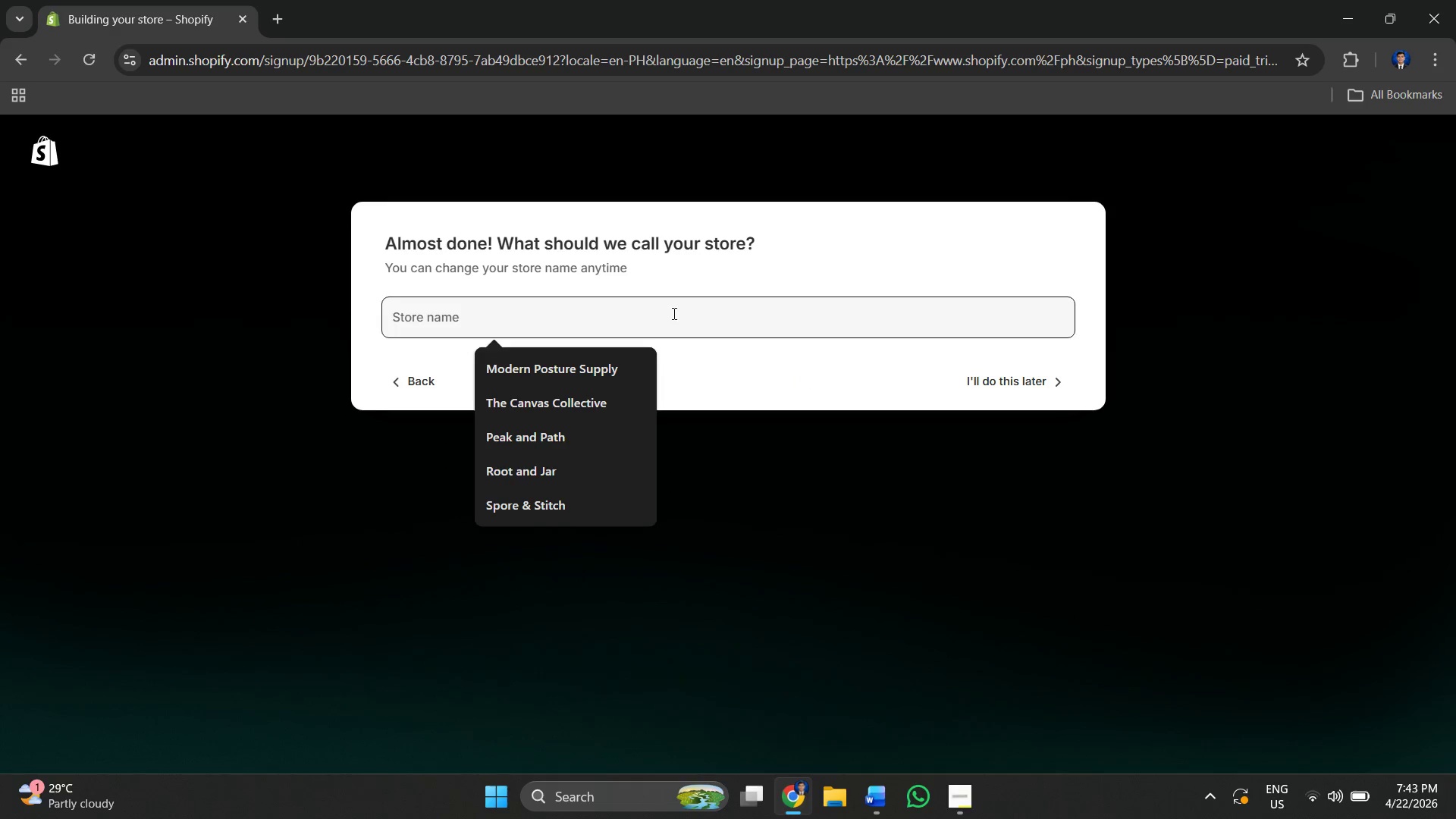 
key(Alt+Tab)
 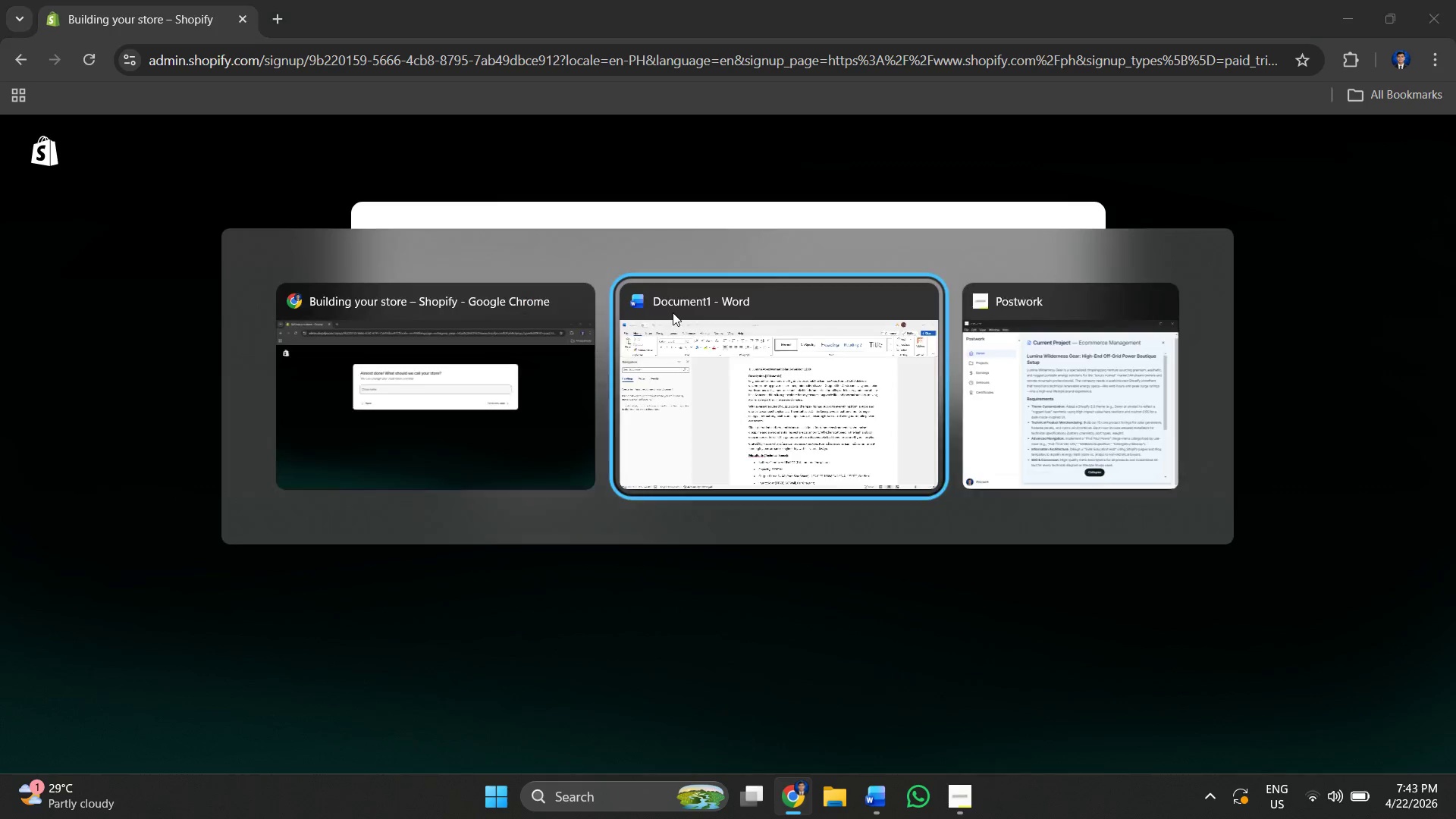 
key(Alt+Tab)